 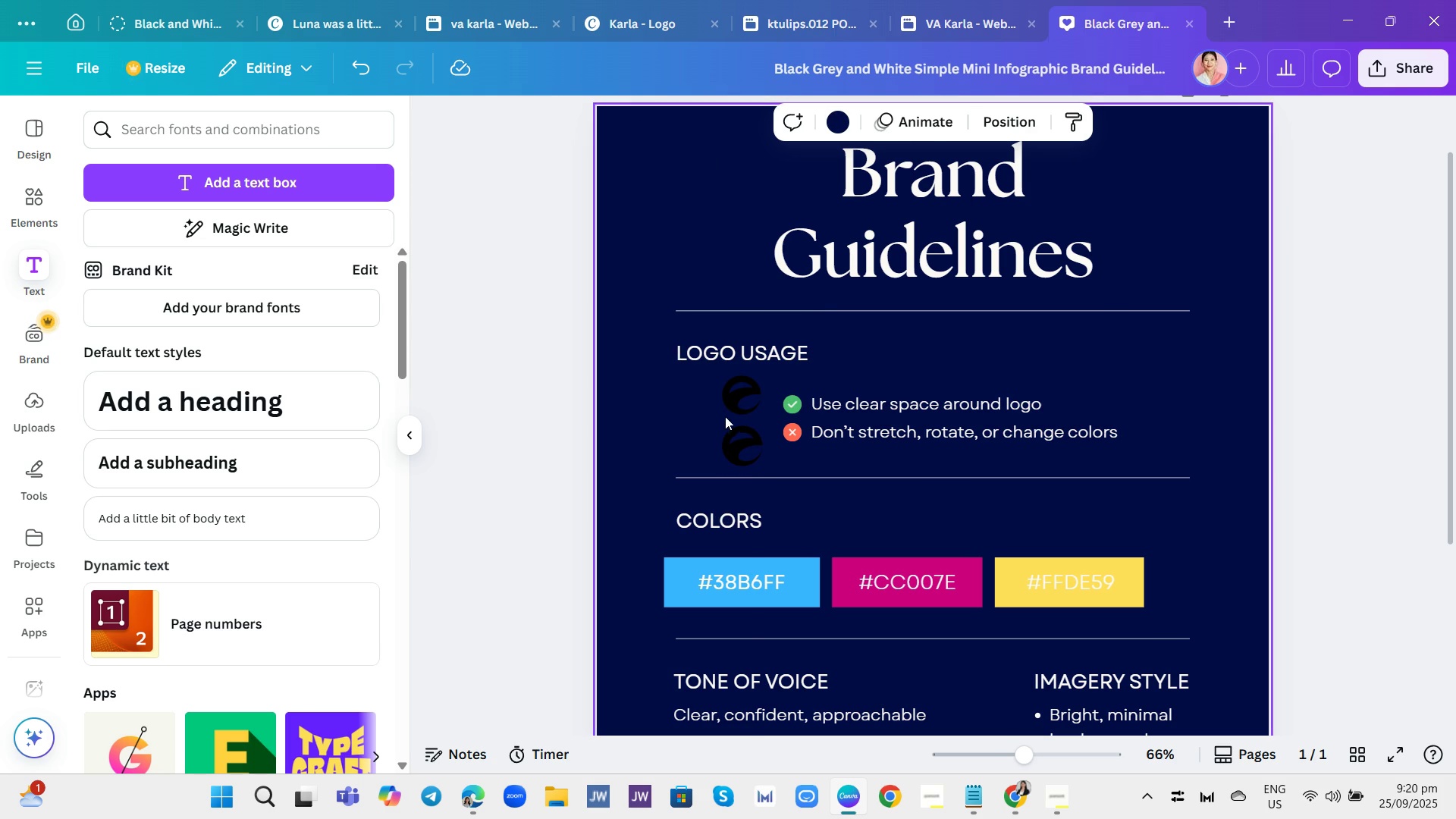 
left_click([739, 400])
 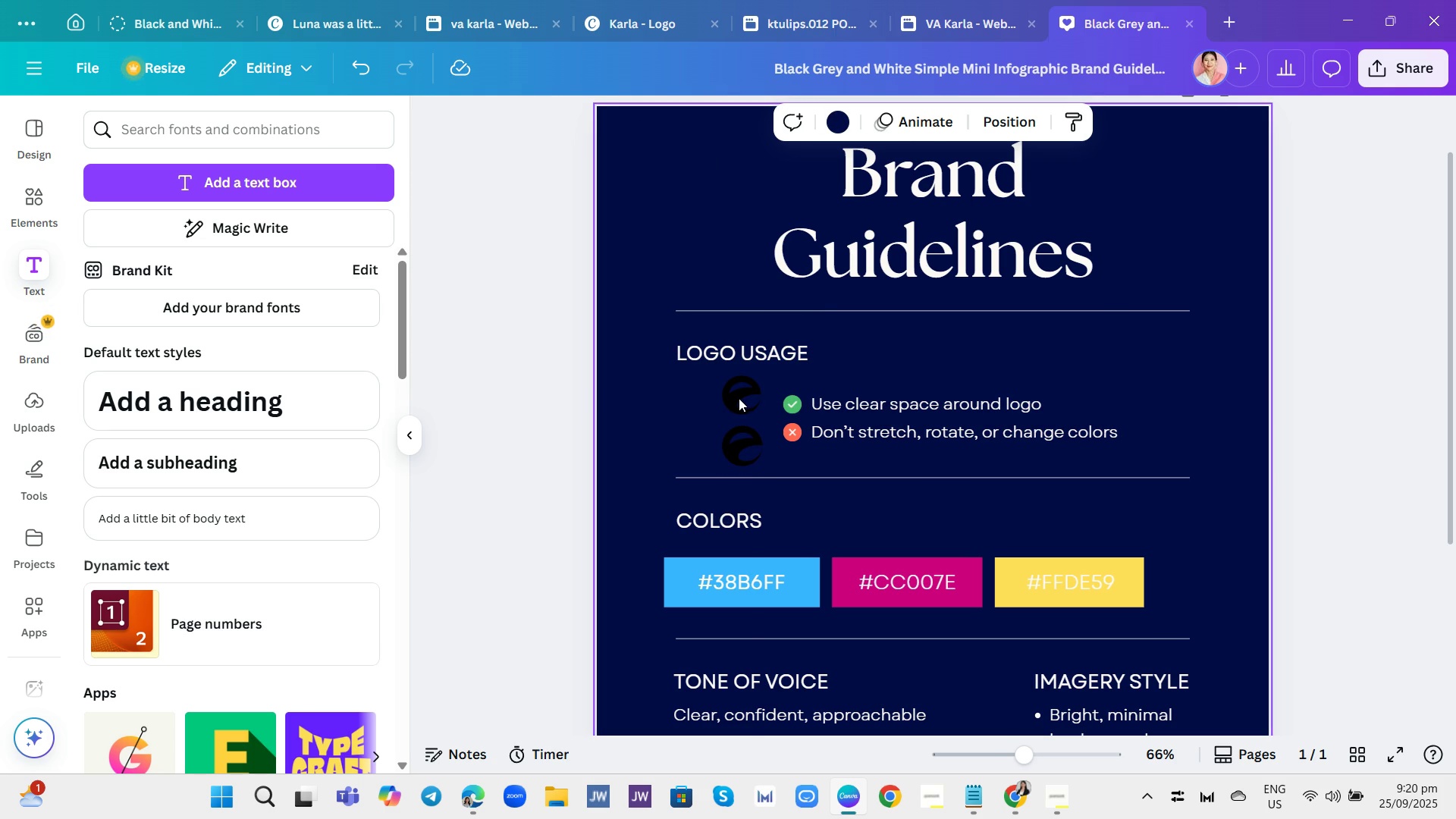 
left_click([739, 398])
 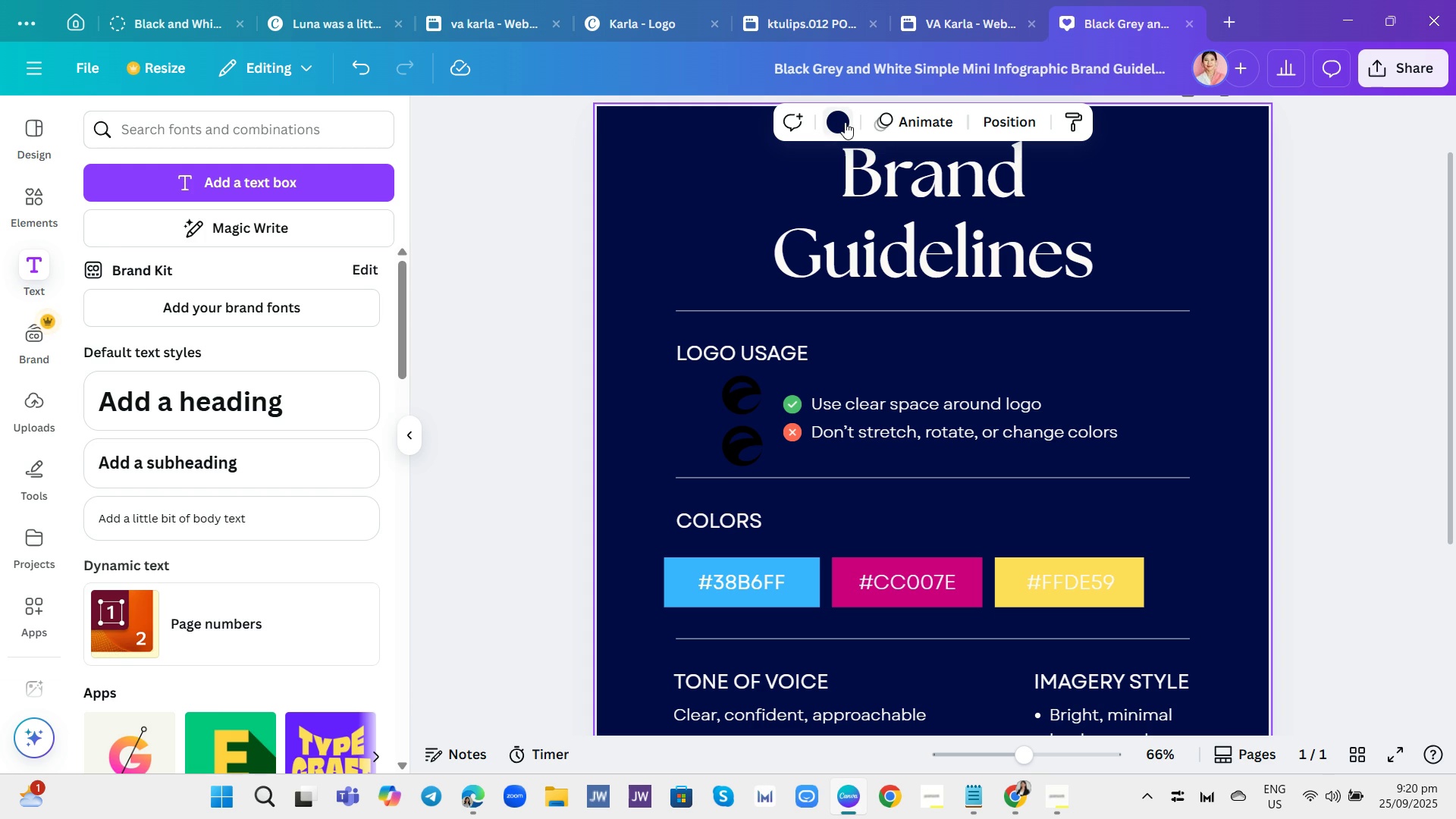 
left_click([842, 124])
 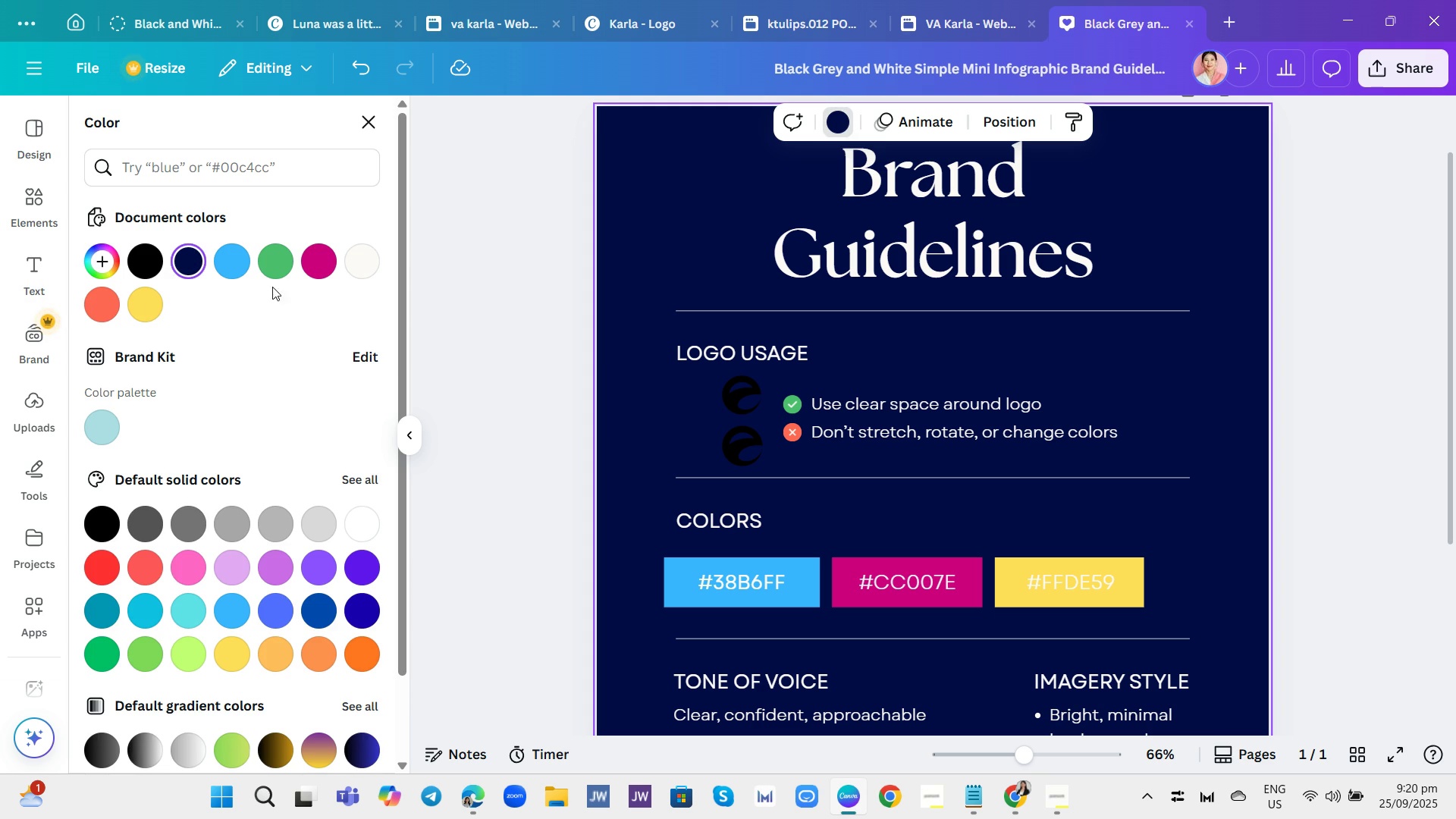 
left_click([278, 271])
 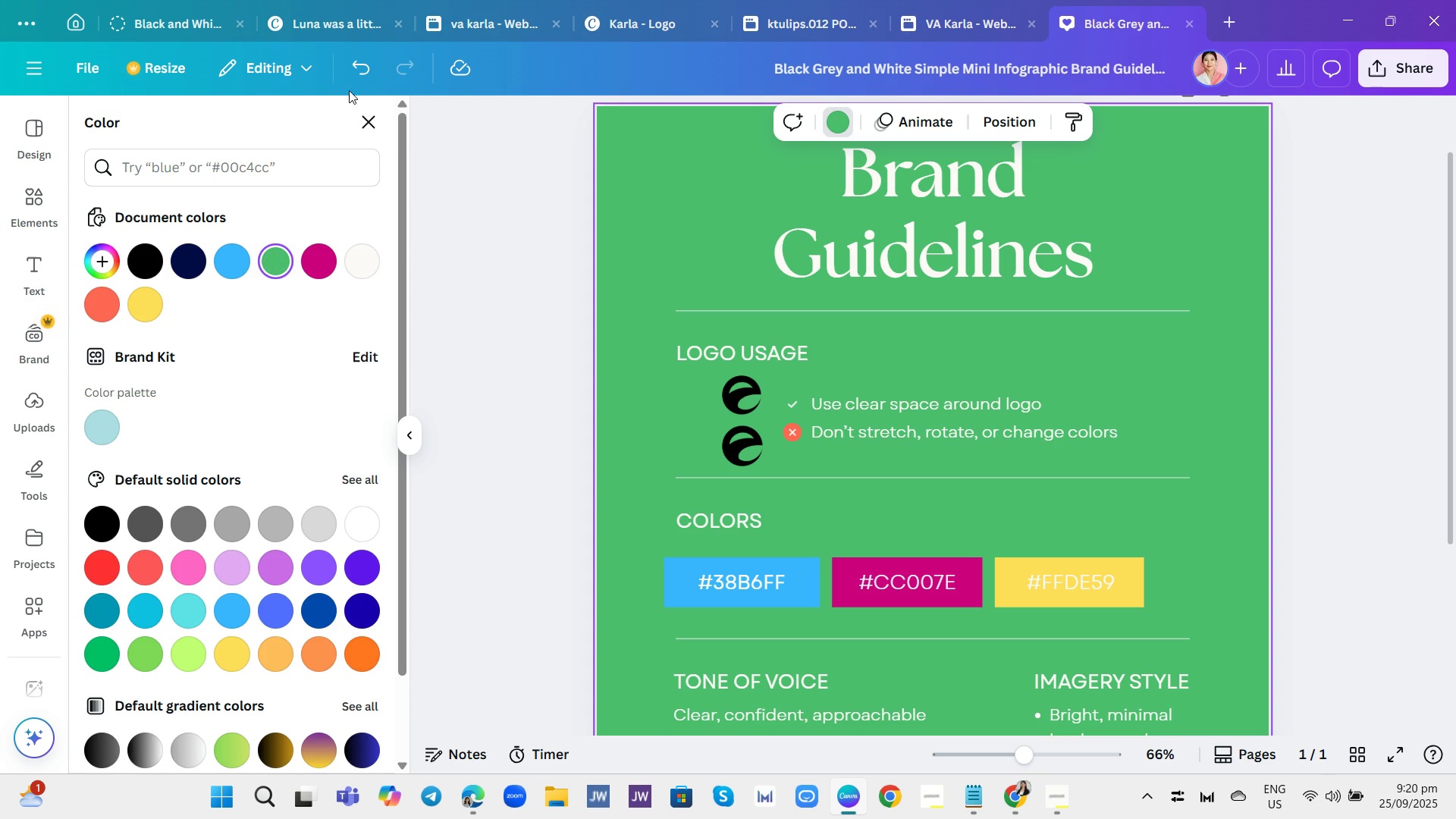 
left_click([366, 67])
 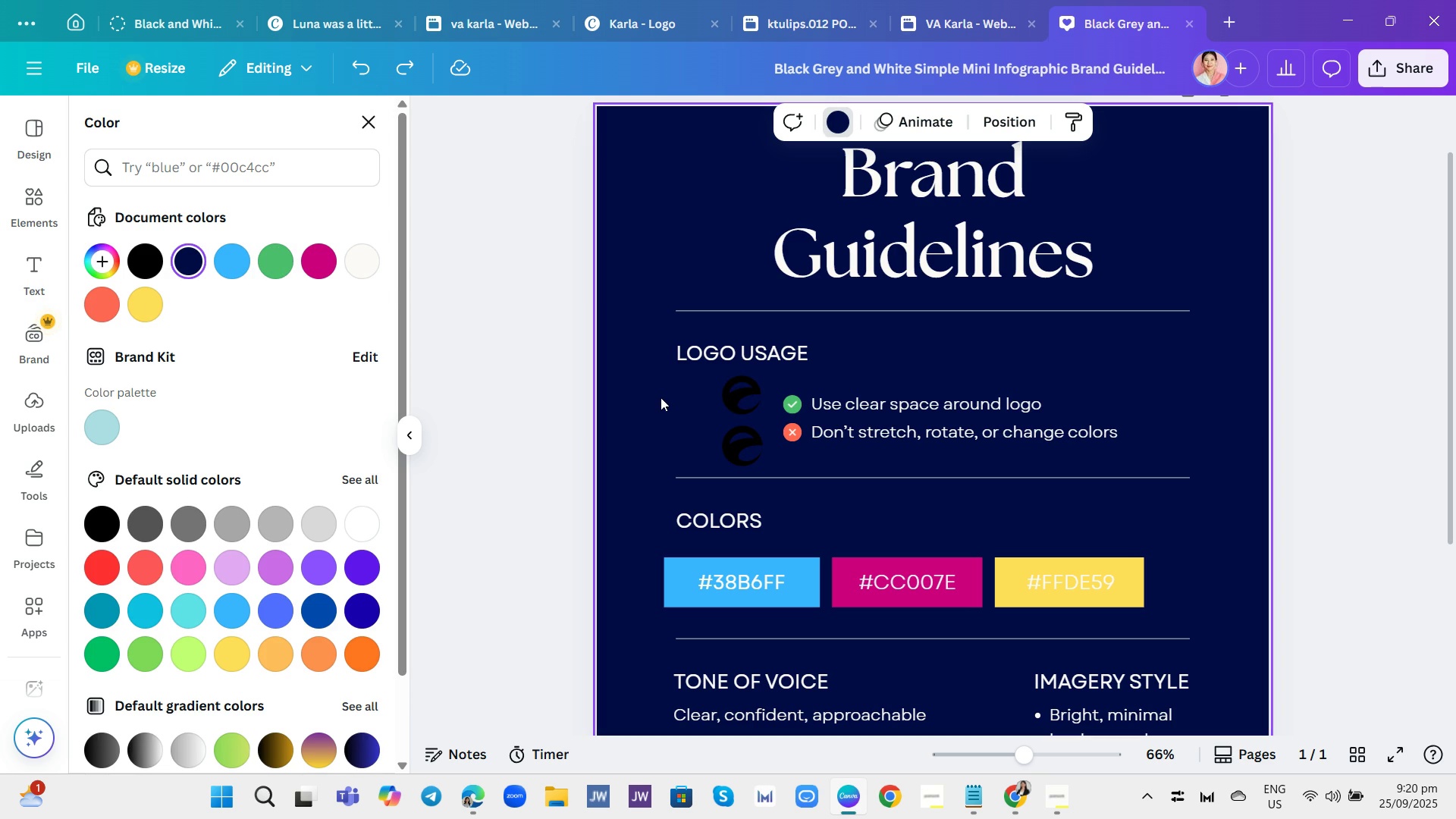 
left_click([735, 394])
 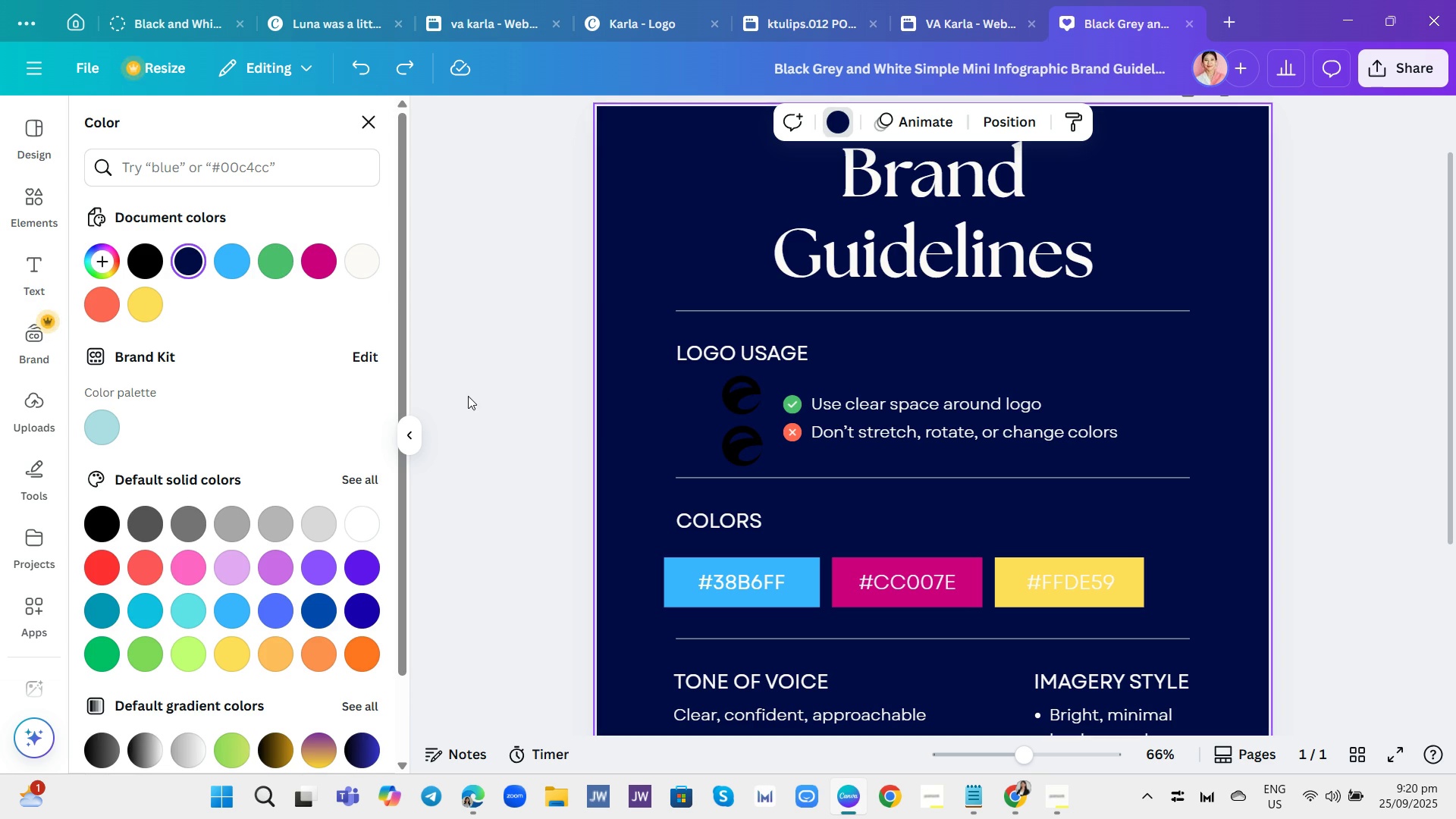 
left_click([468, 396])
 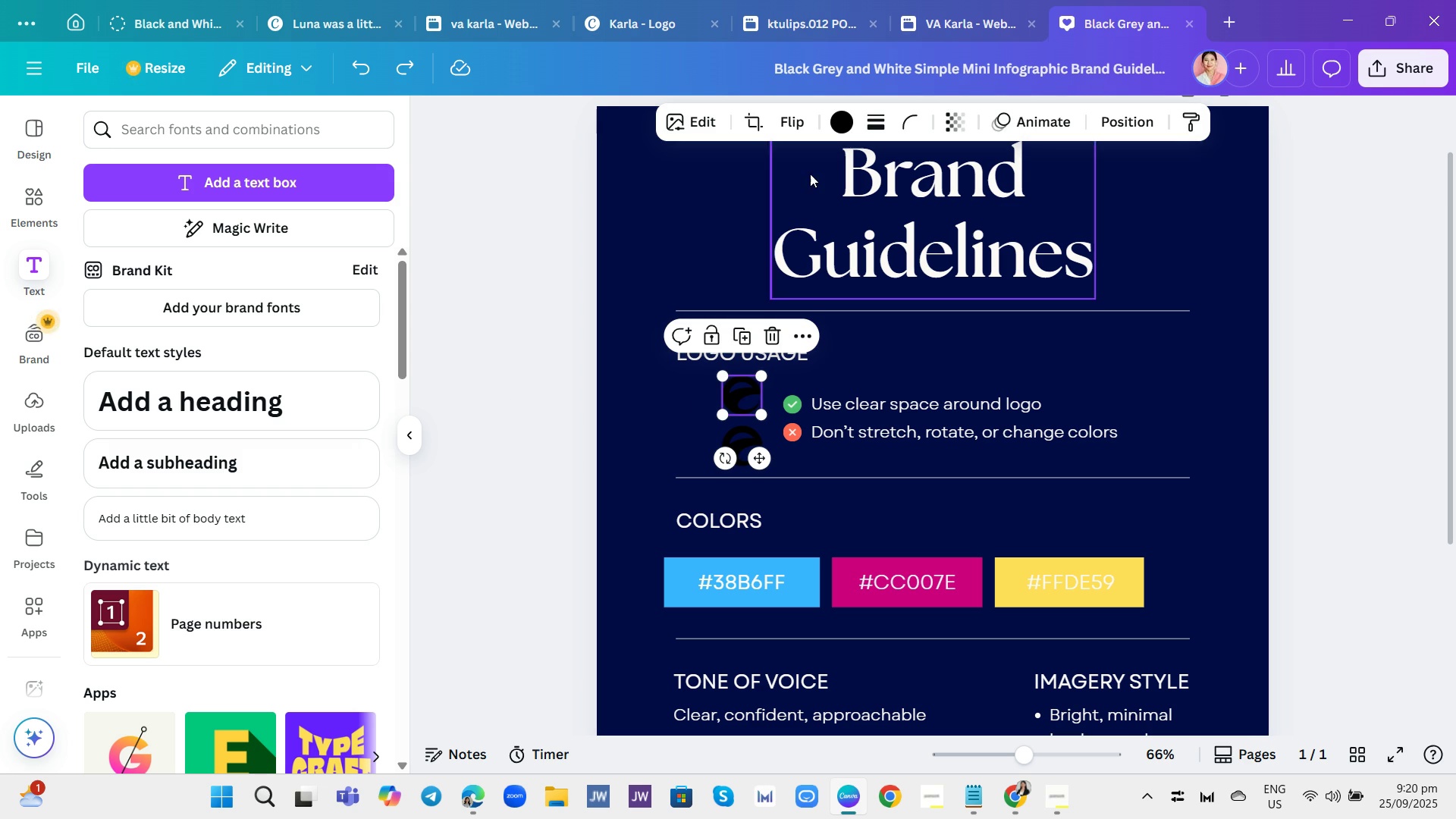 
left_click([837, 124])
 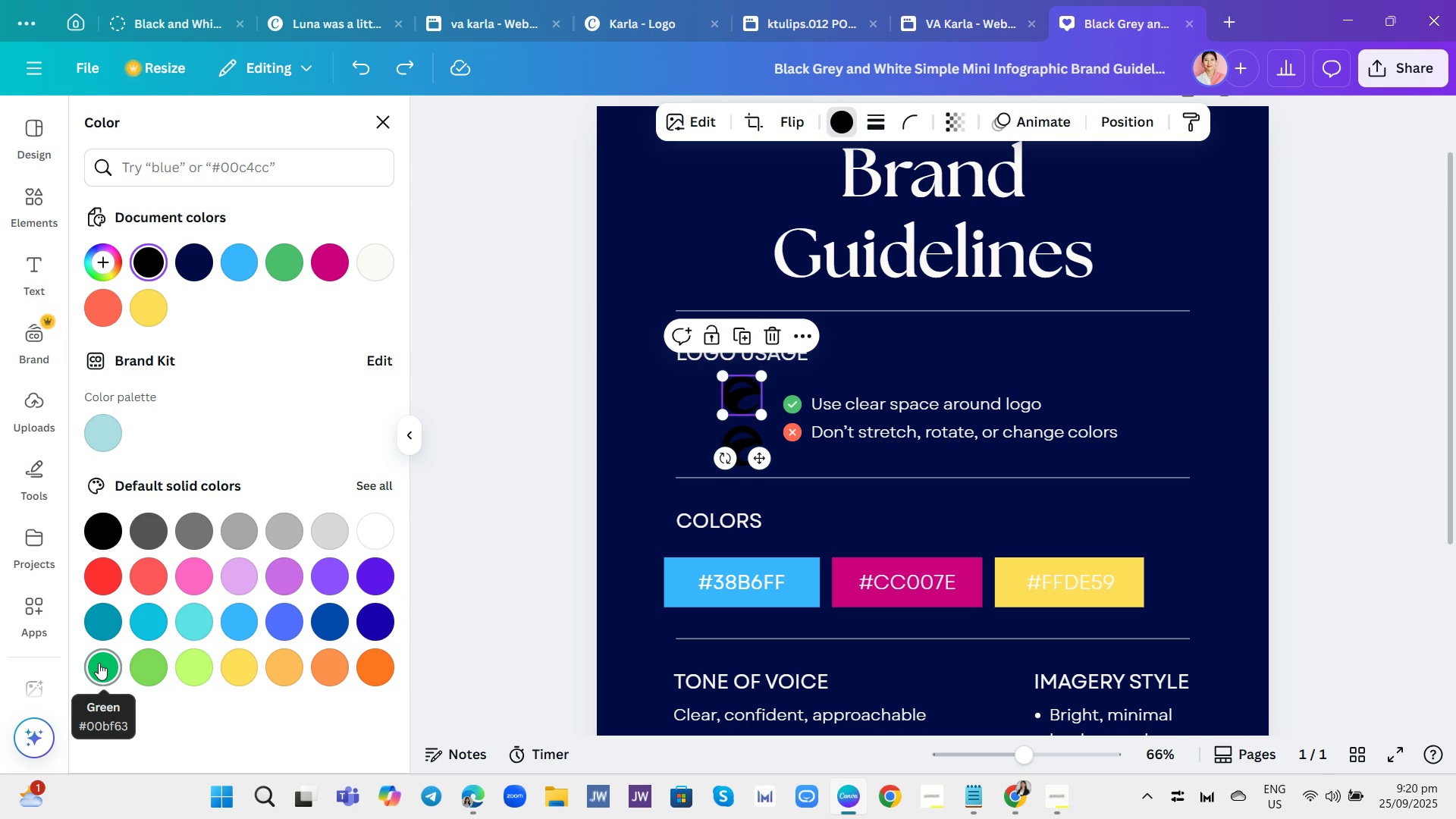 
left_click([99, 663])
 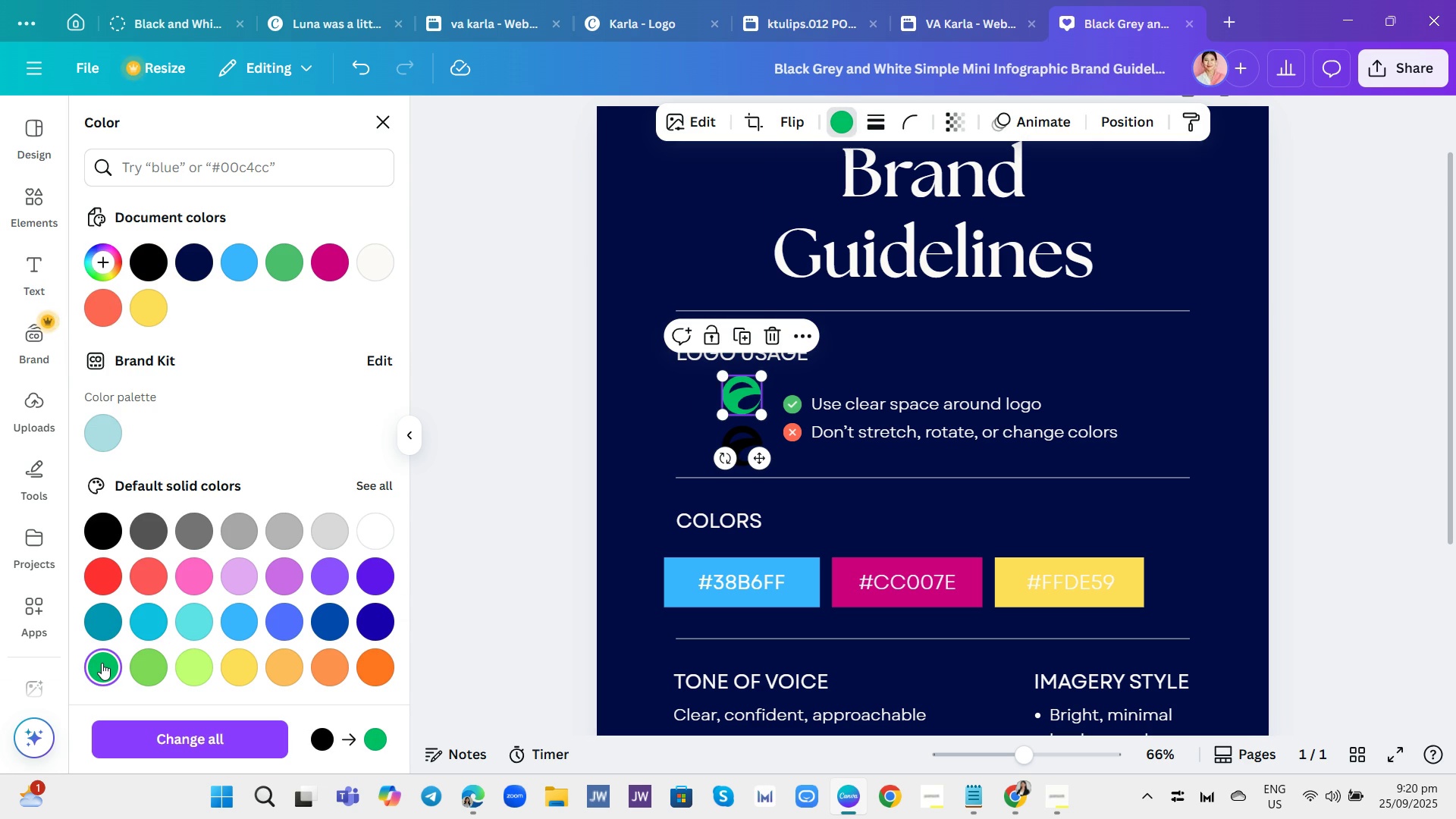 
wait(7.54)
 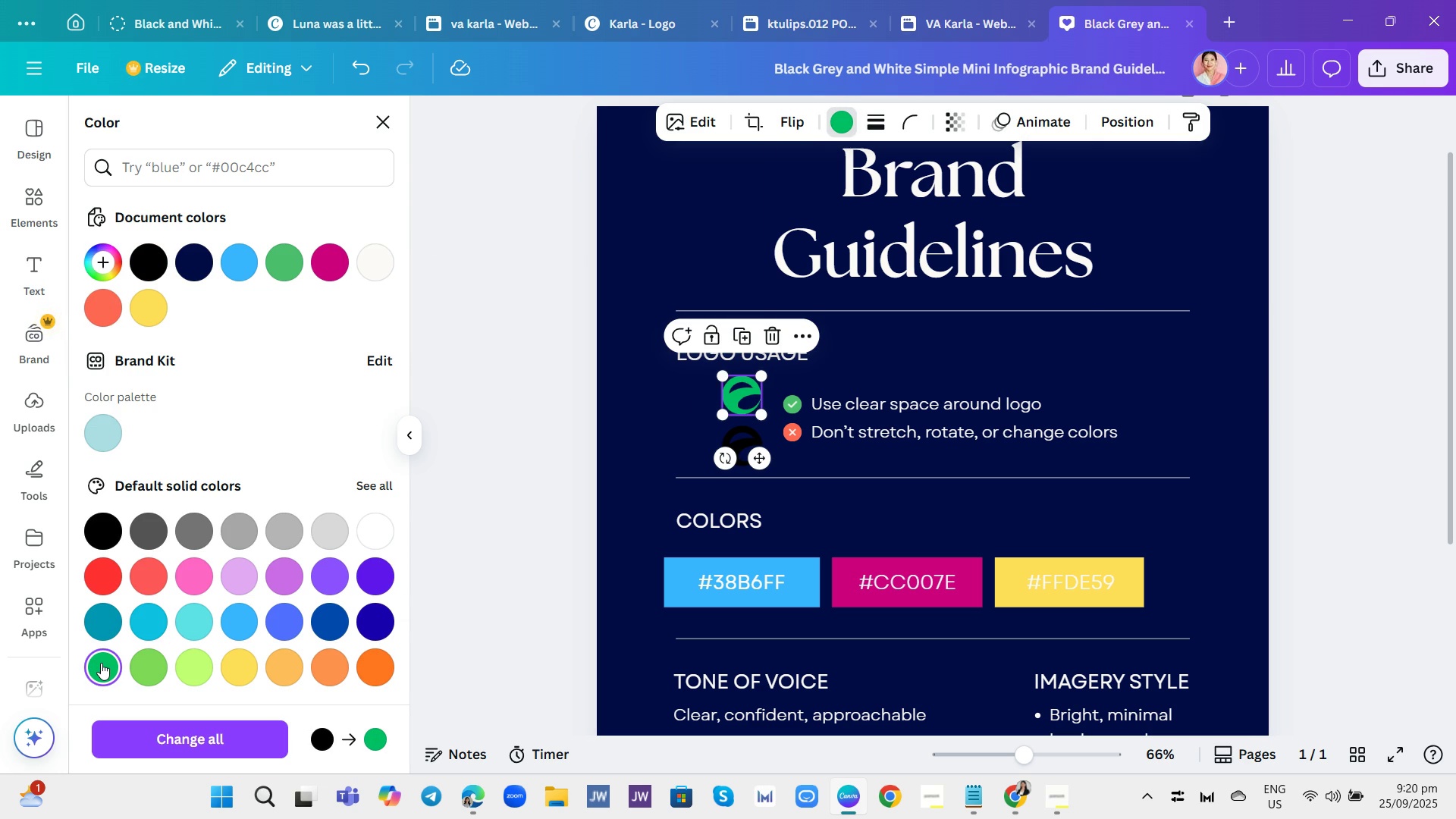 
left_click([369, 488])
 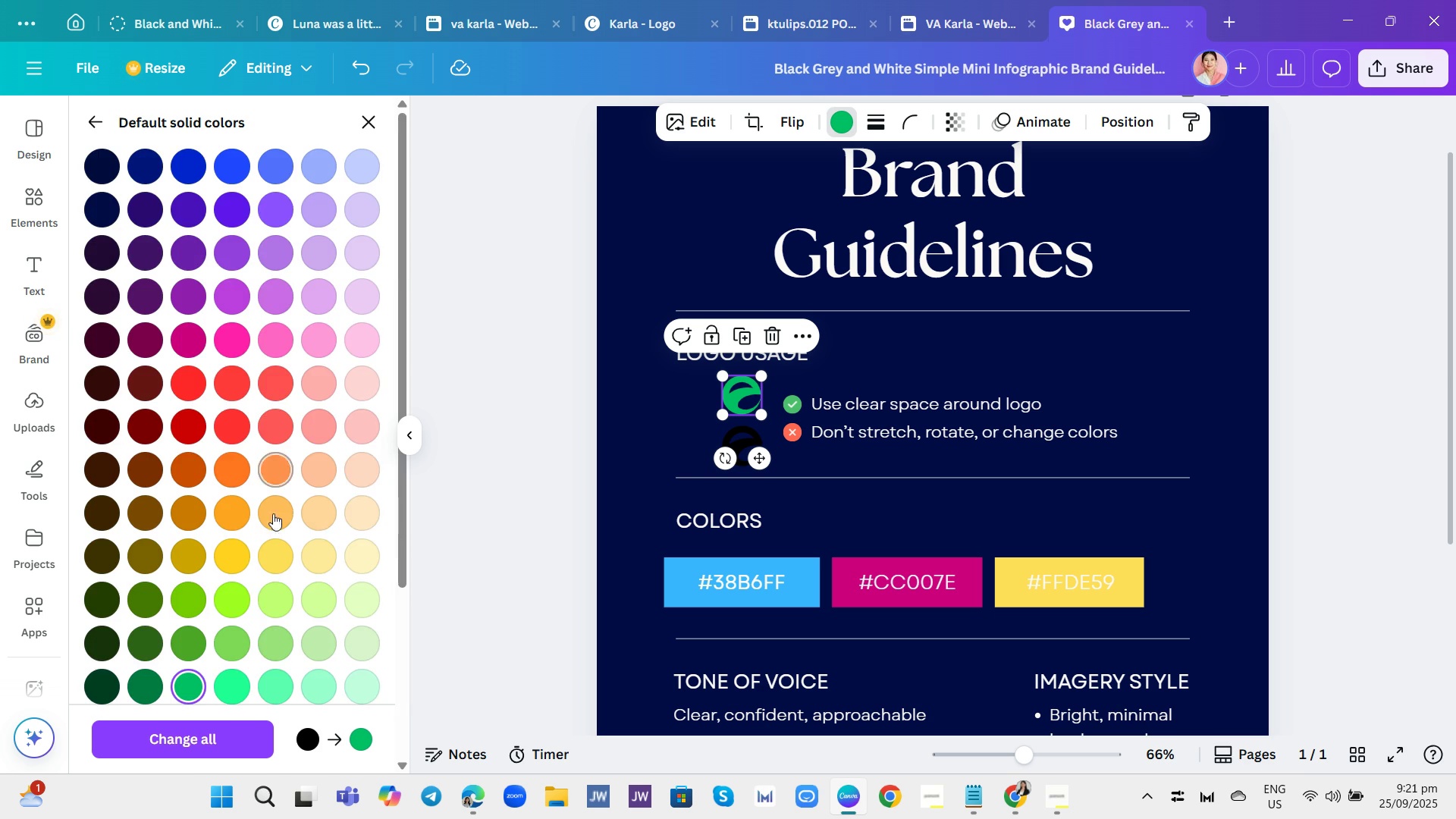 
scroll: coordinate [228, 589], scroll_direction: down, amount: 3.0
 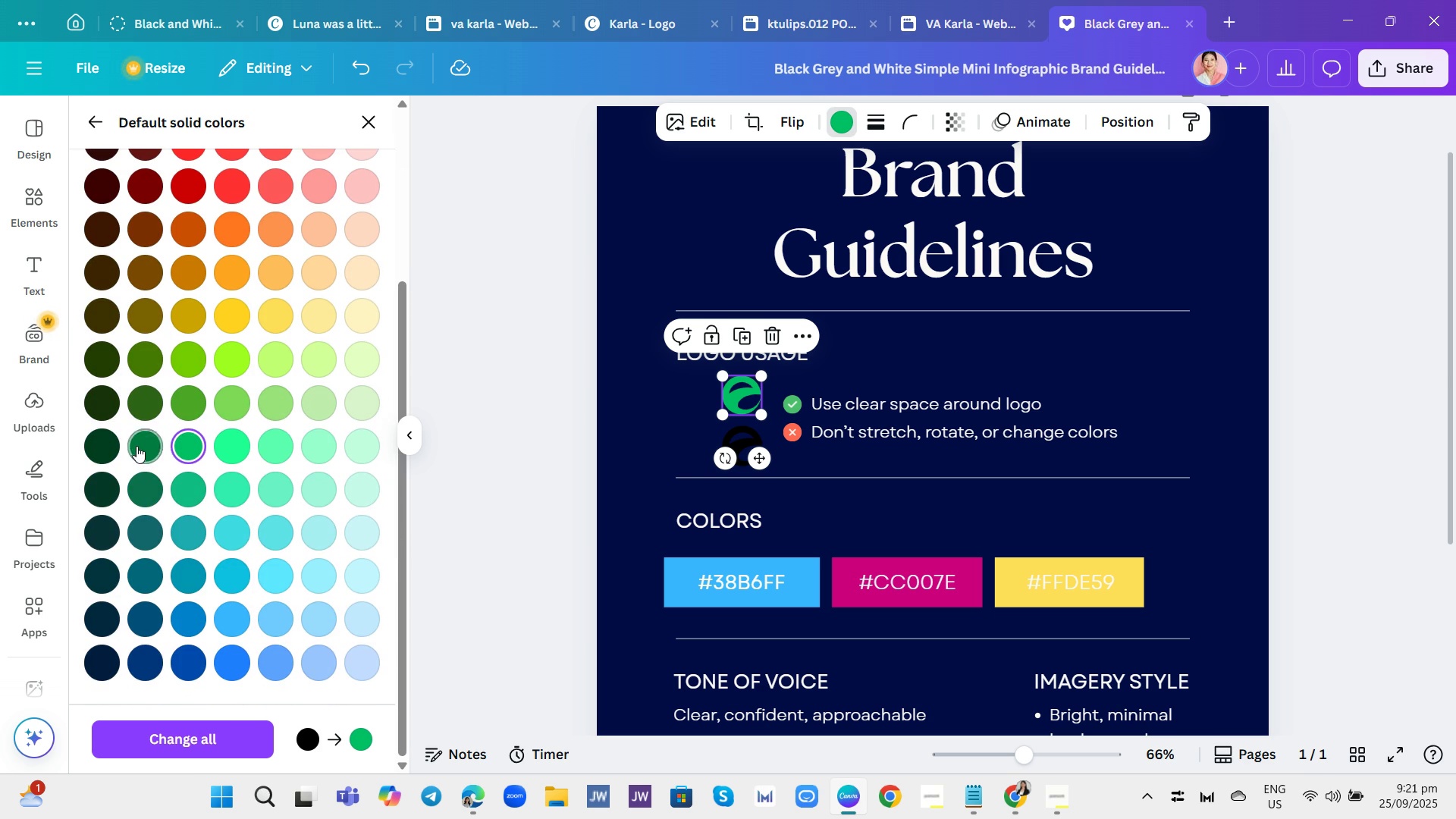 
left_click([136, 446])
 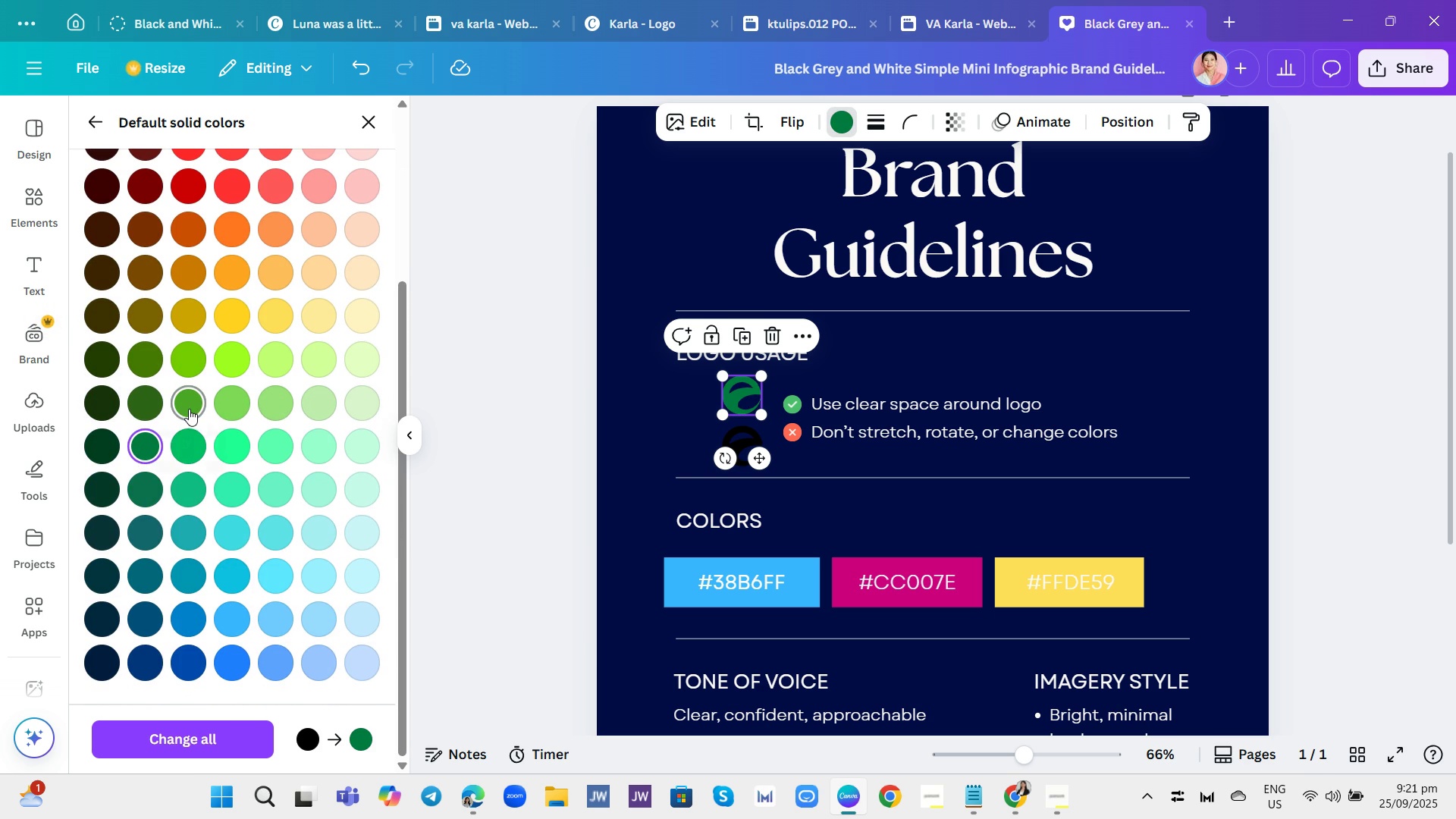 
left_click([188, 409])
 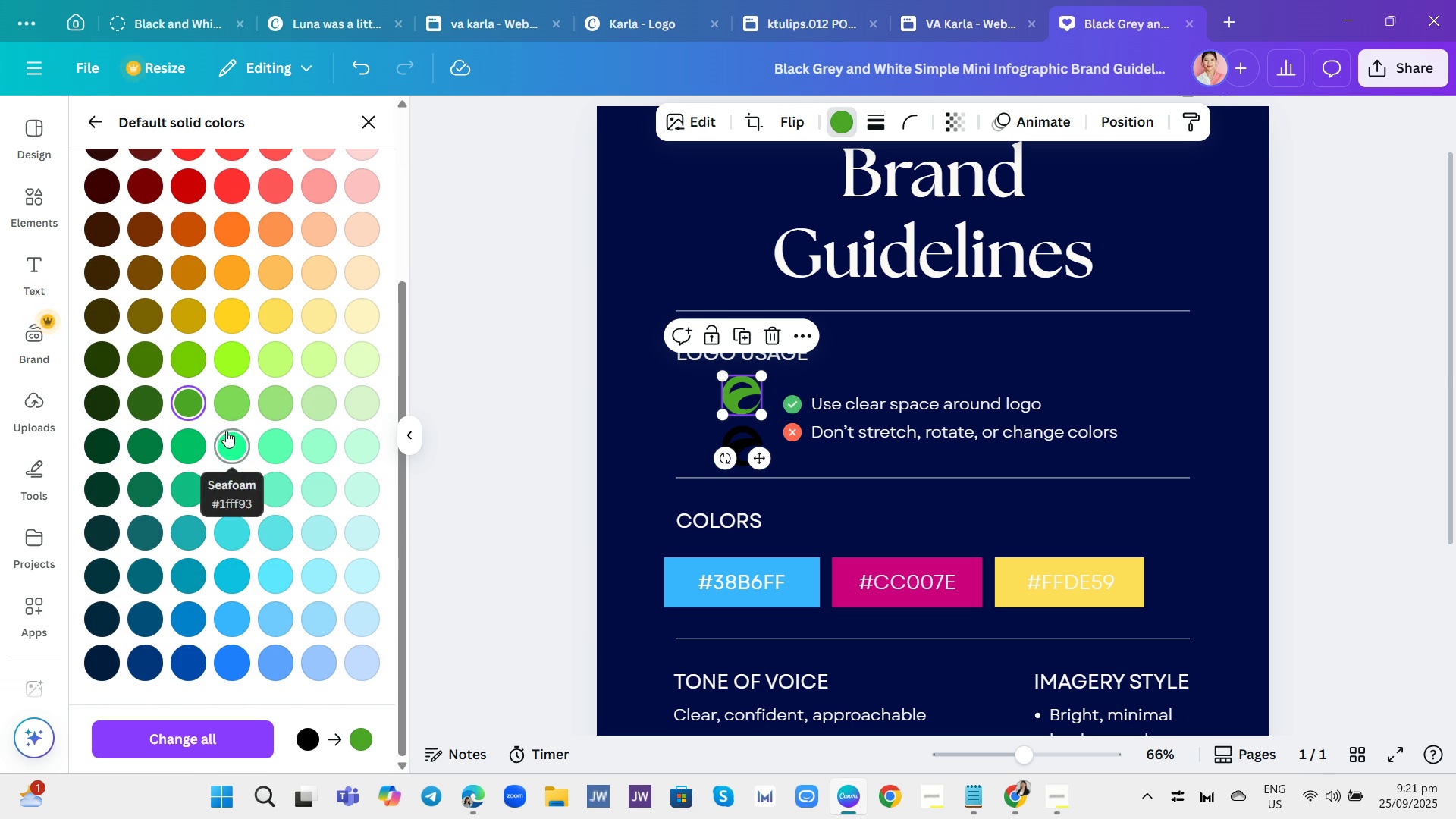 
left_click([227, 407])
 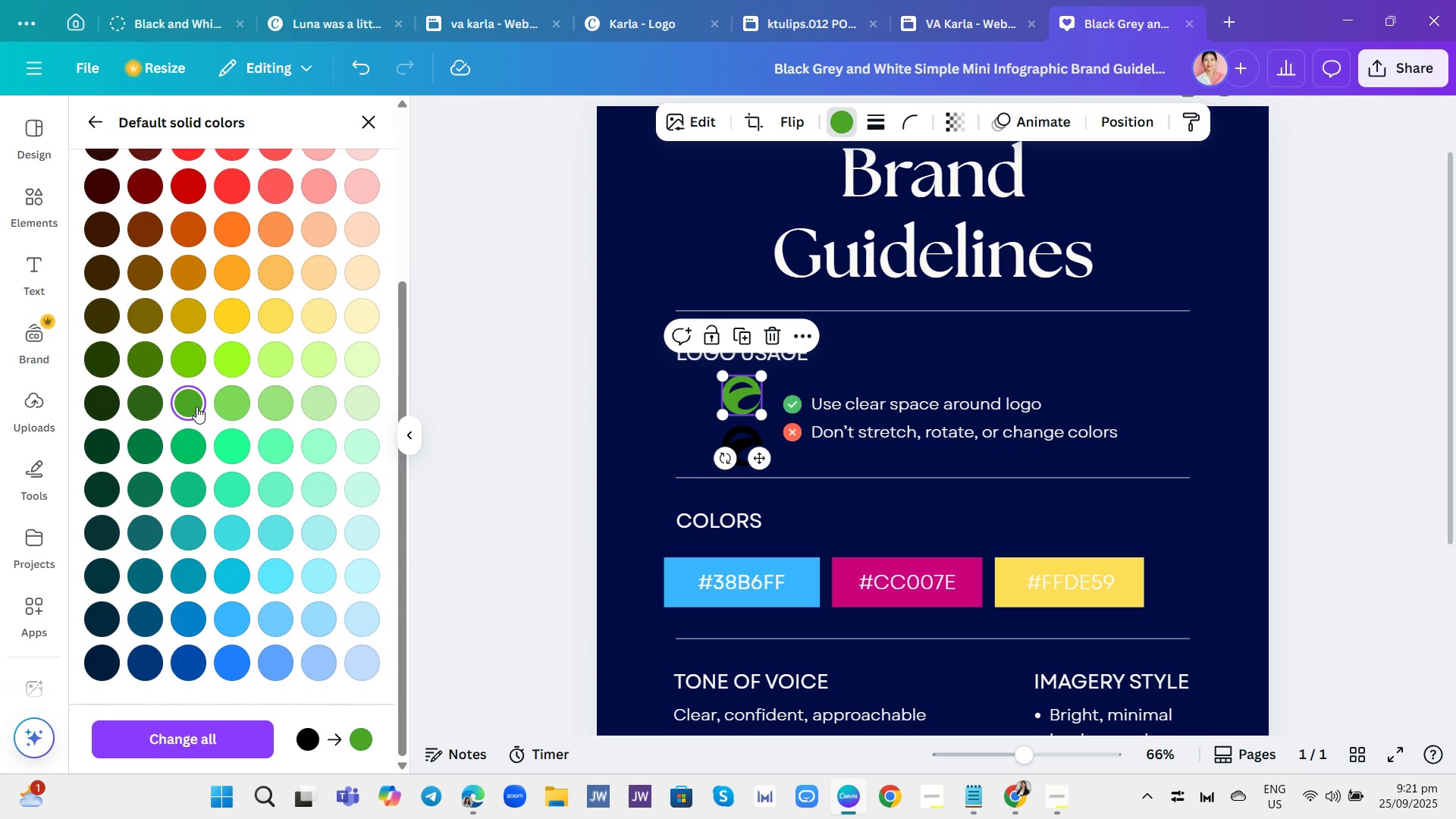 
left_click([184, 362])
 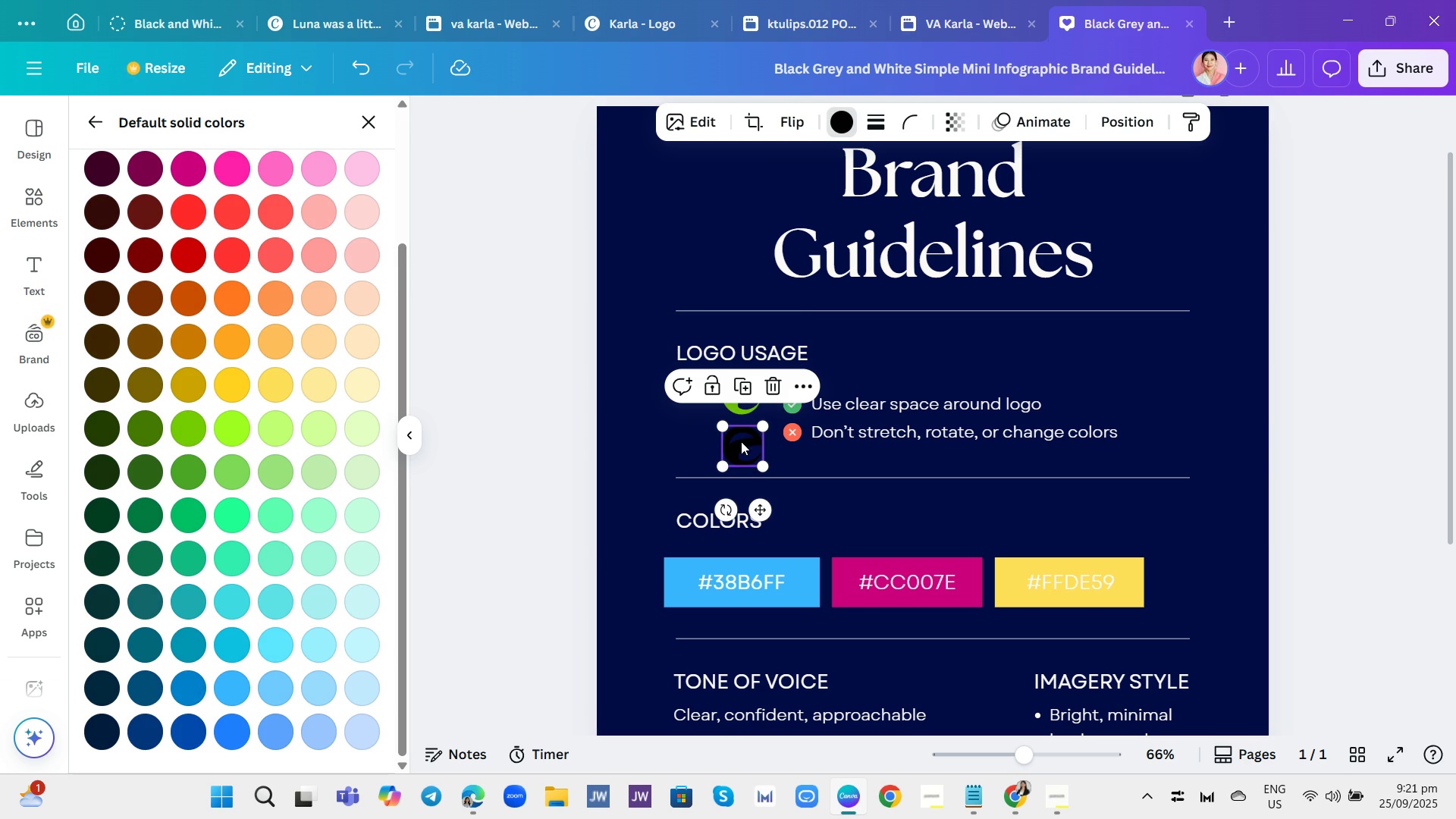 
left_click([741, 441])
 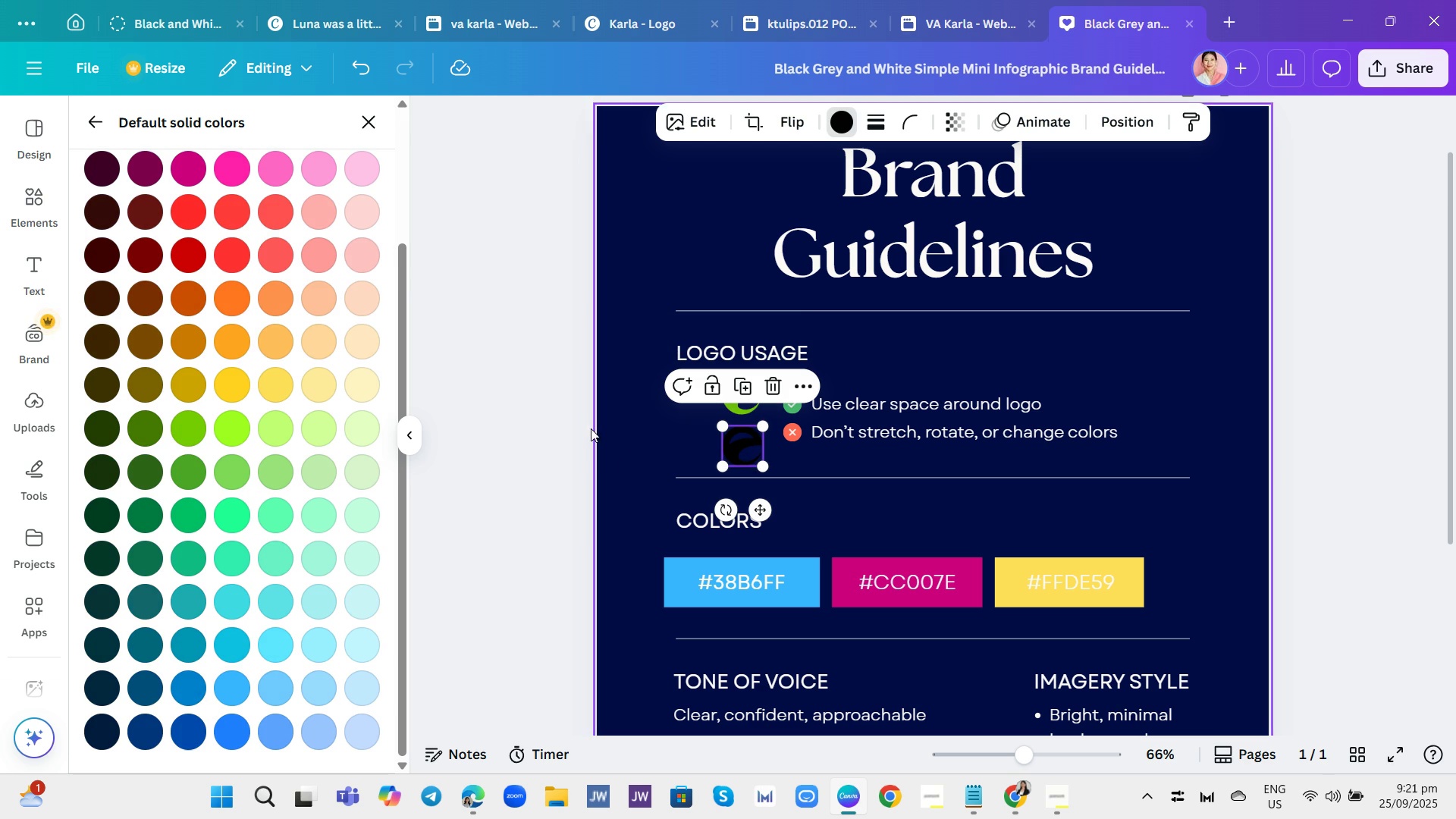 
scroll: coordinate [223, 388], scroll_direction: down, amount: 6.0
 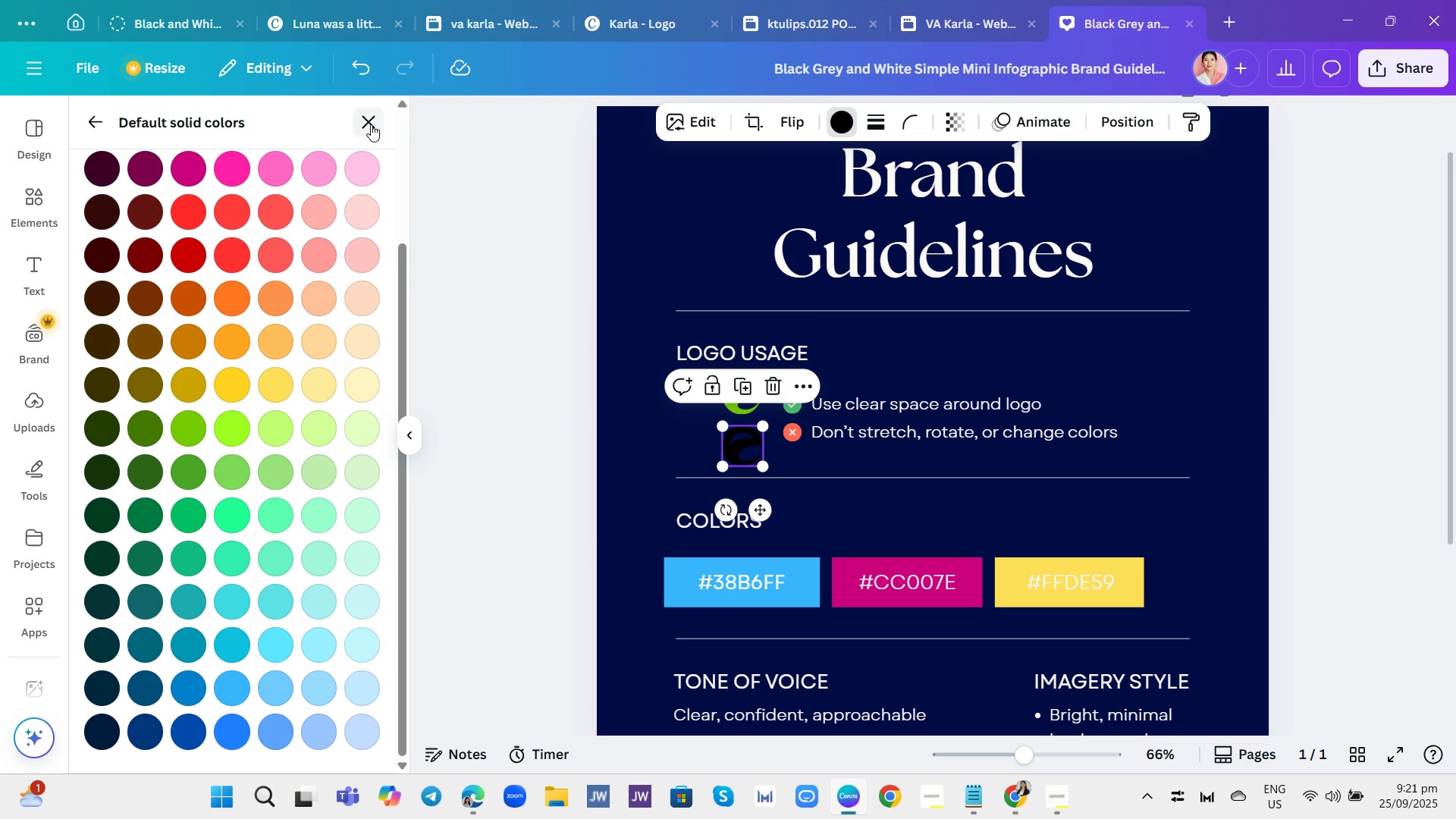 
left_click([371, 124])
 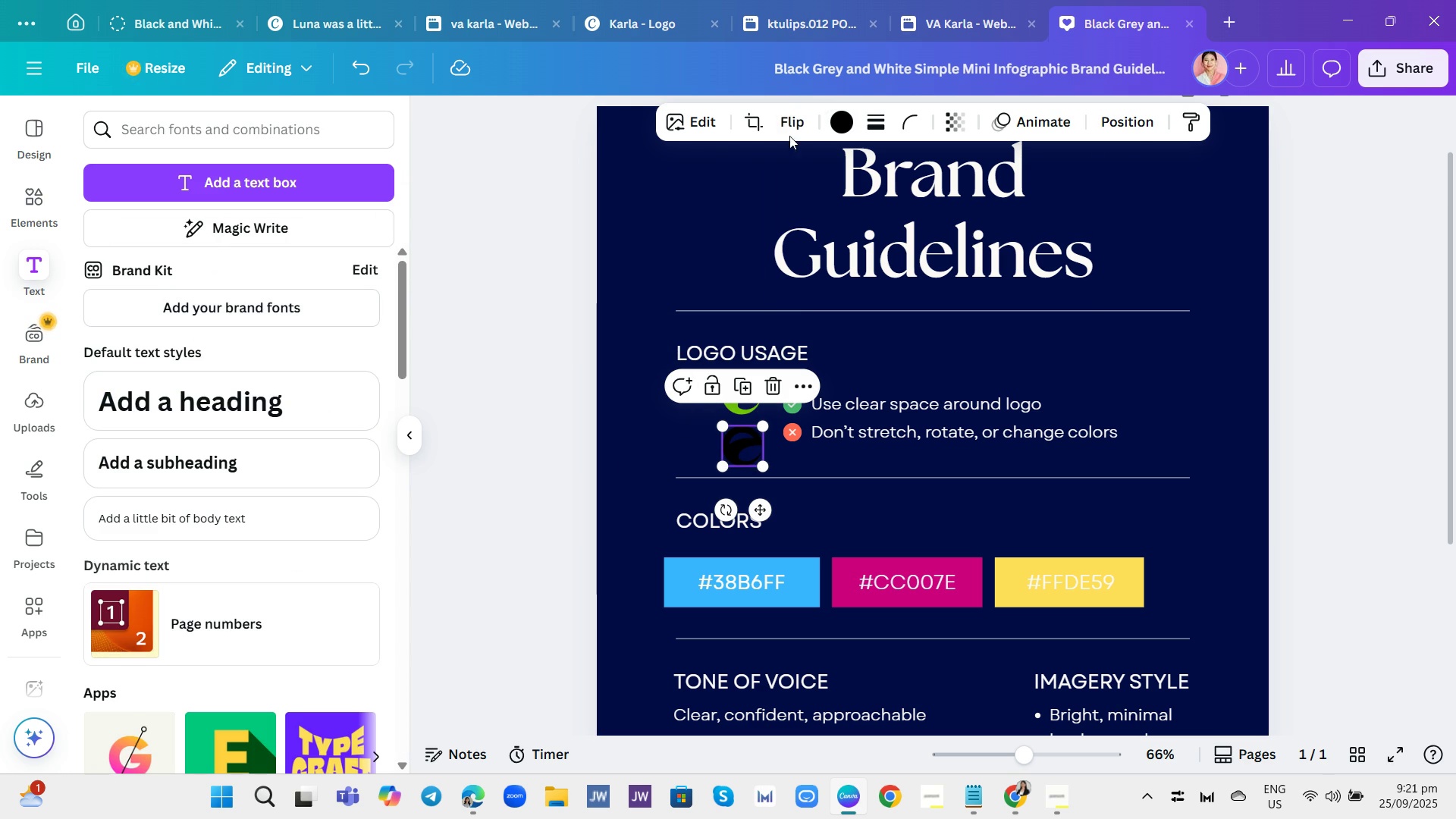 
left_click([836, 120])
 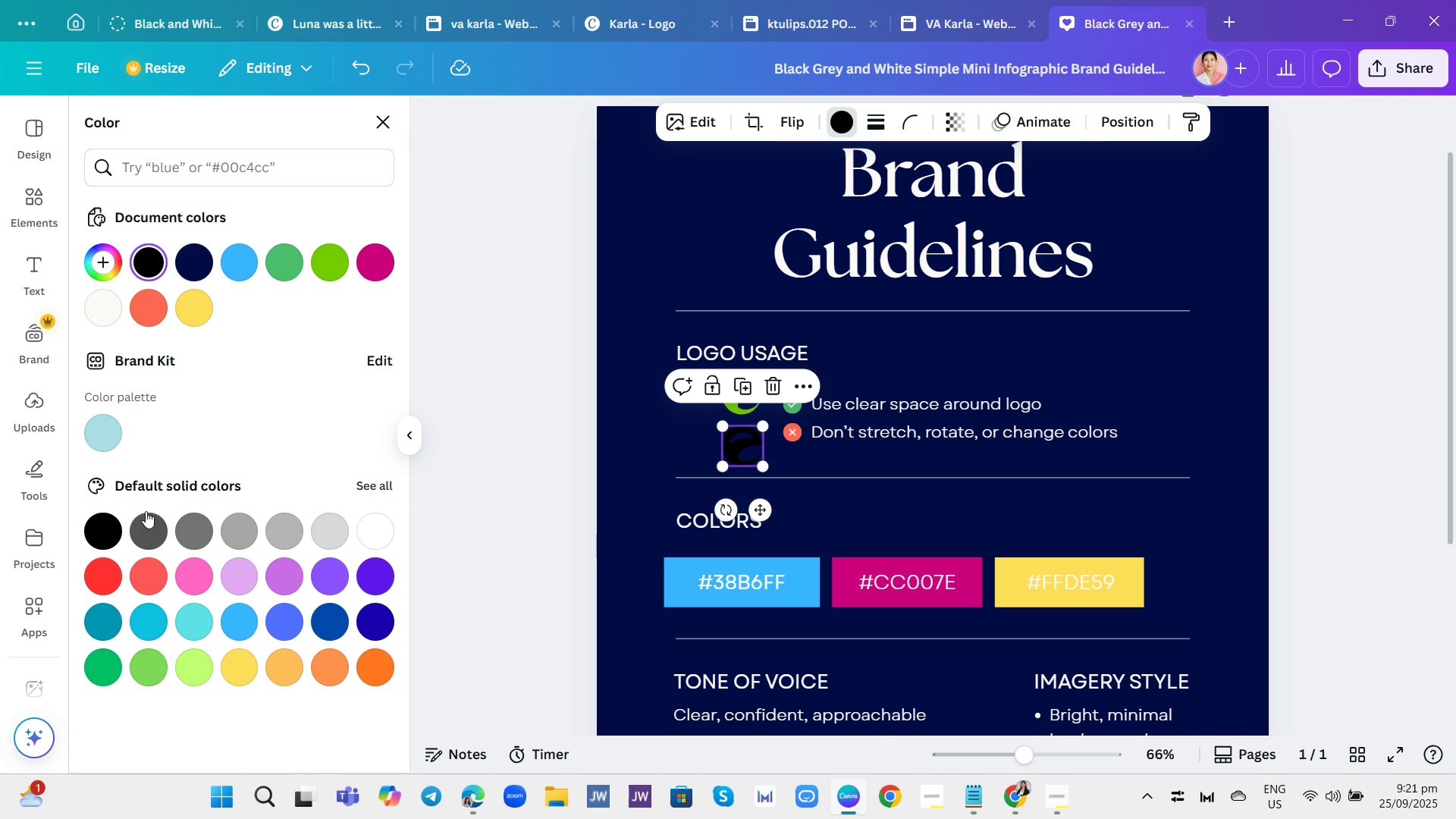 
scroll: coordinate [278, 499], scroll_direction: down, amount: 8.0
 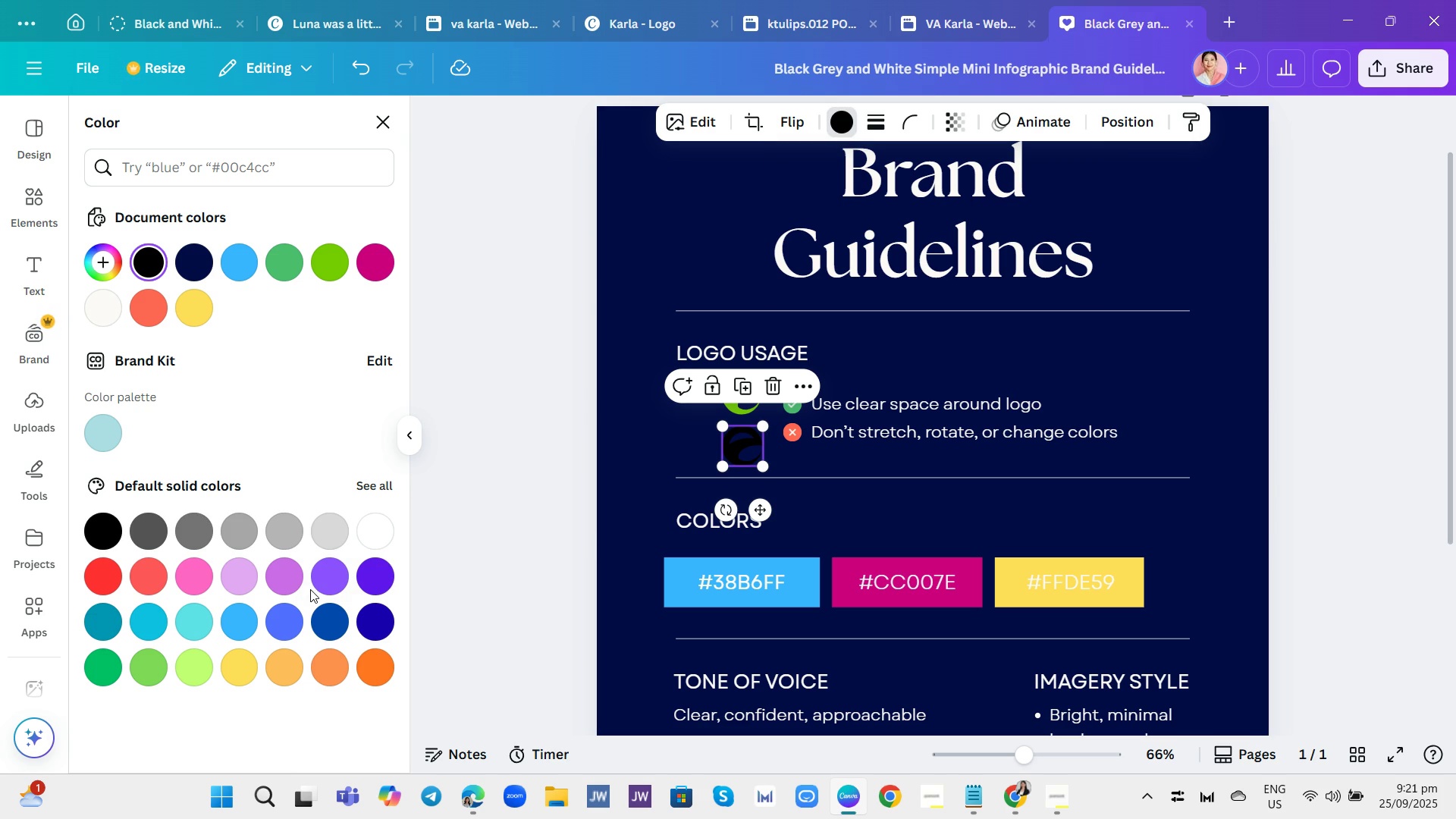 
scroll: coordinate [308, 588], scroll_direction: up, amount: 1.0
 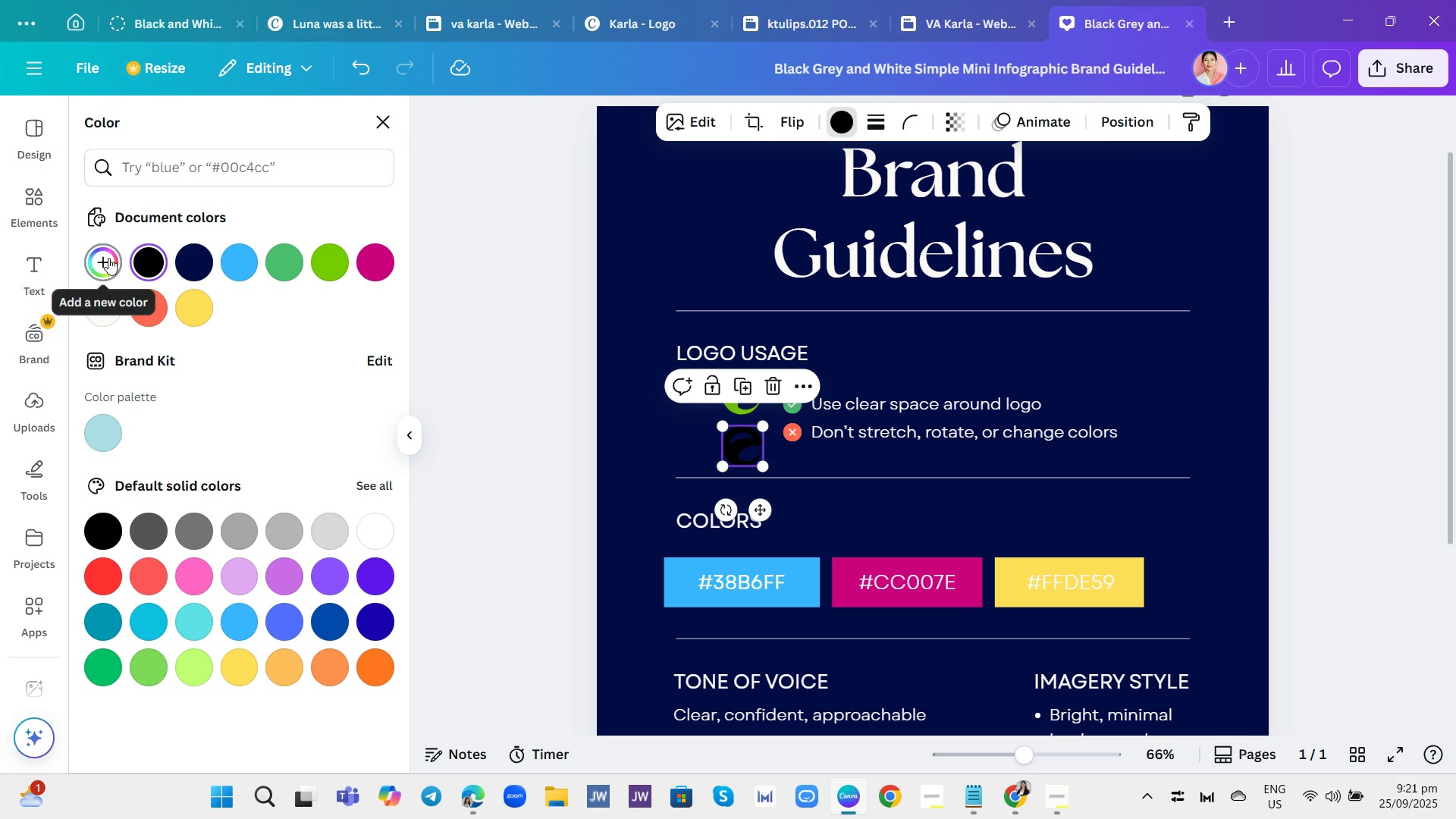 
left_click([108, 258])
 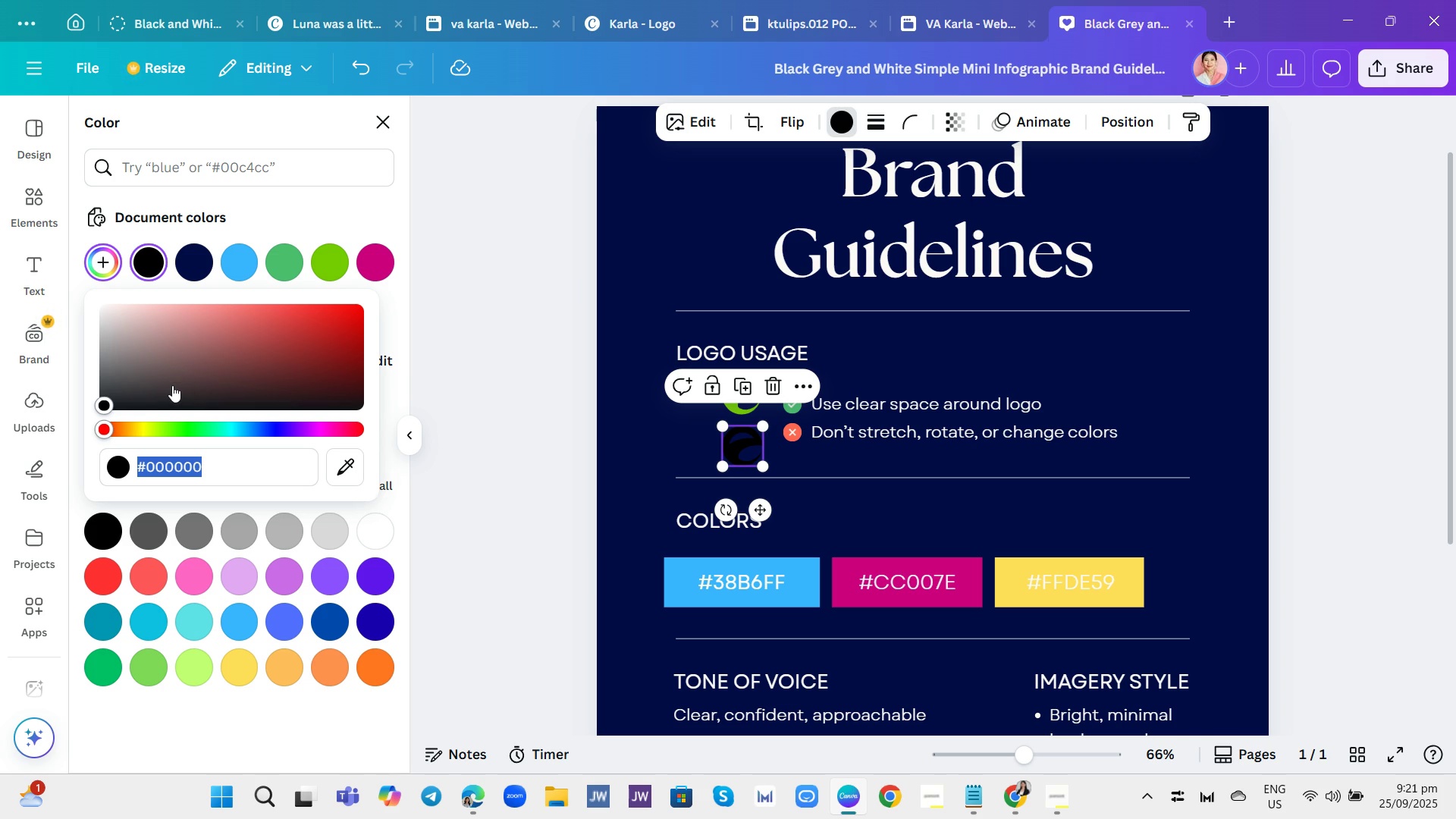 
wait(18.91)
 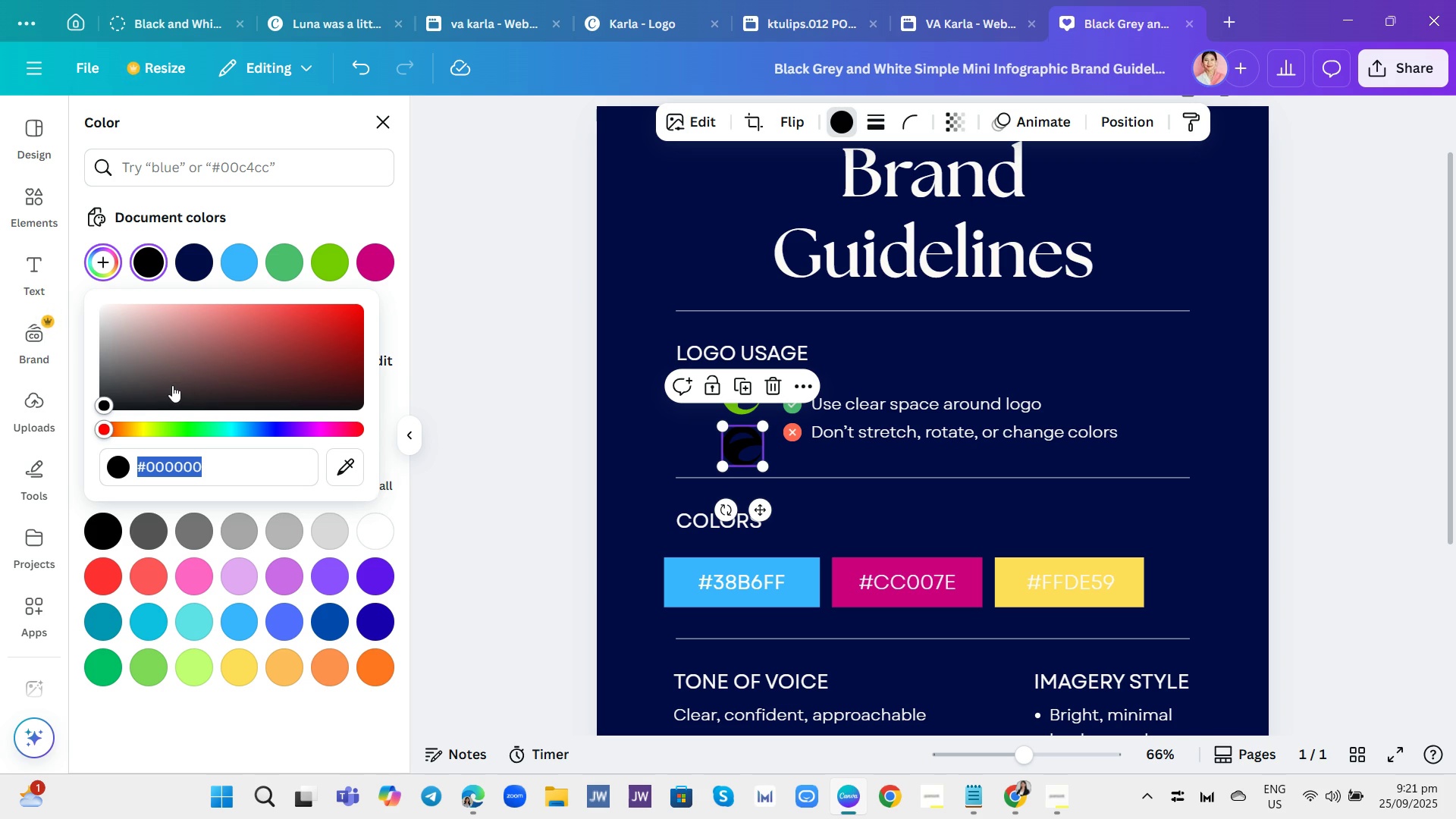 
left_click([106, 259])
 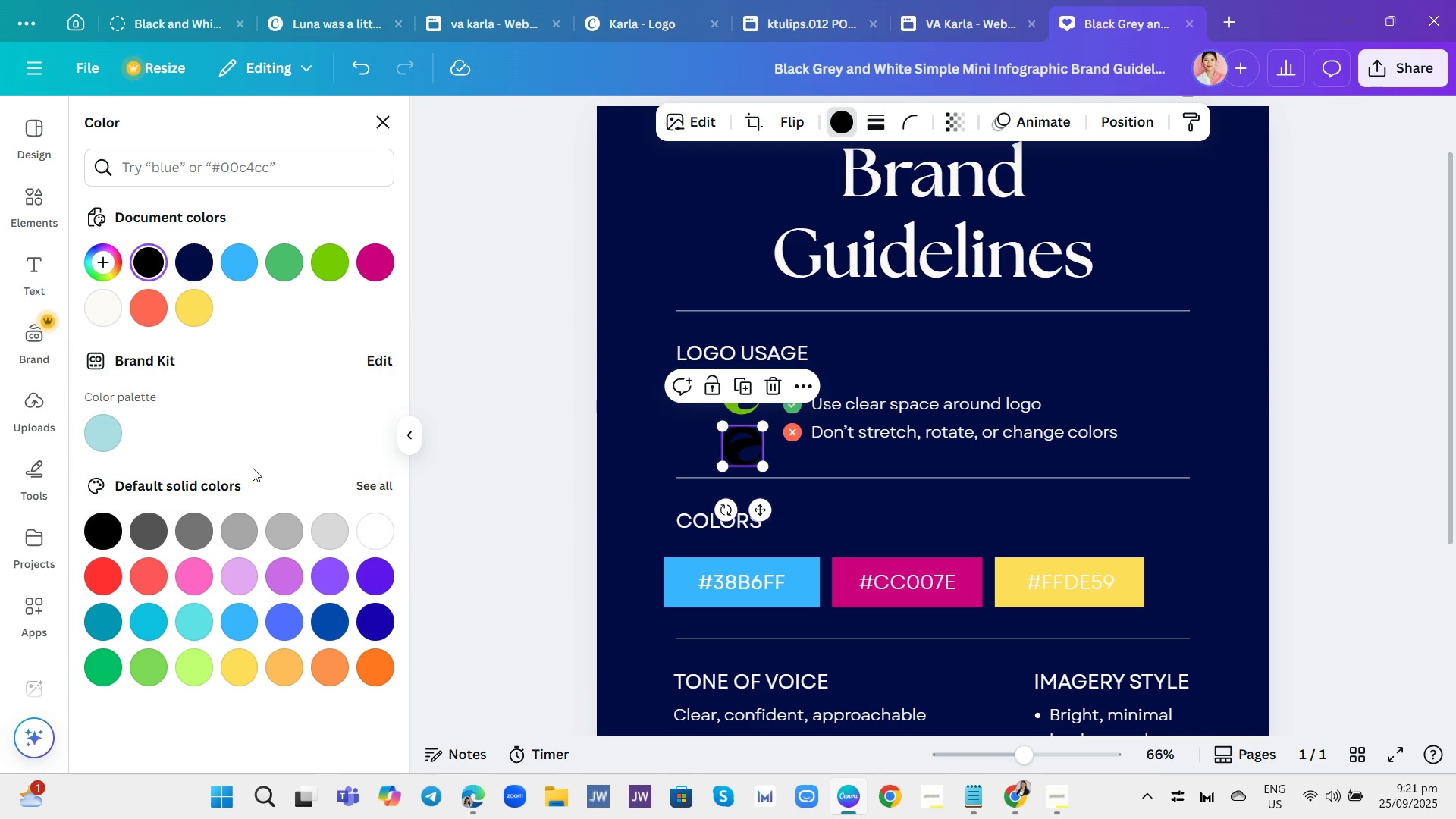 
scroll: coordinate [325, 580], scroll_direction: down, amount: 3.0
 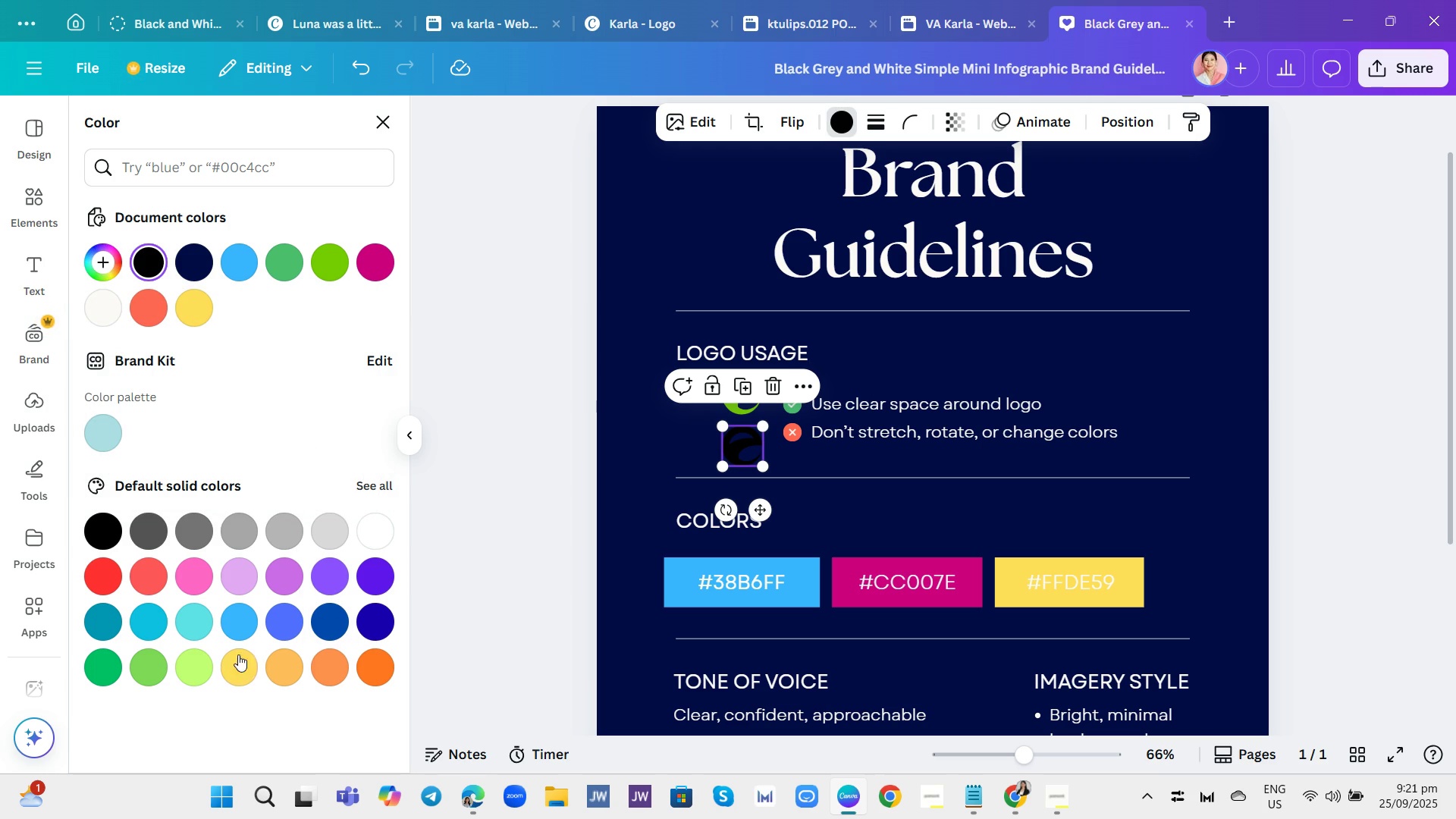 
scroll: coordinate [294, 468], scroll_direction: up, amount: 1.0
 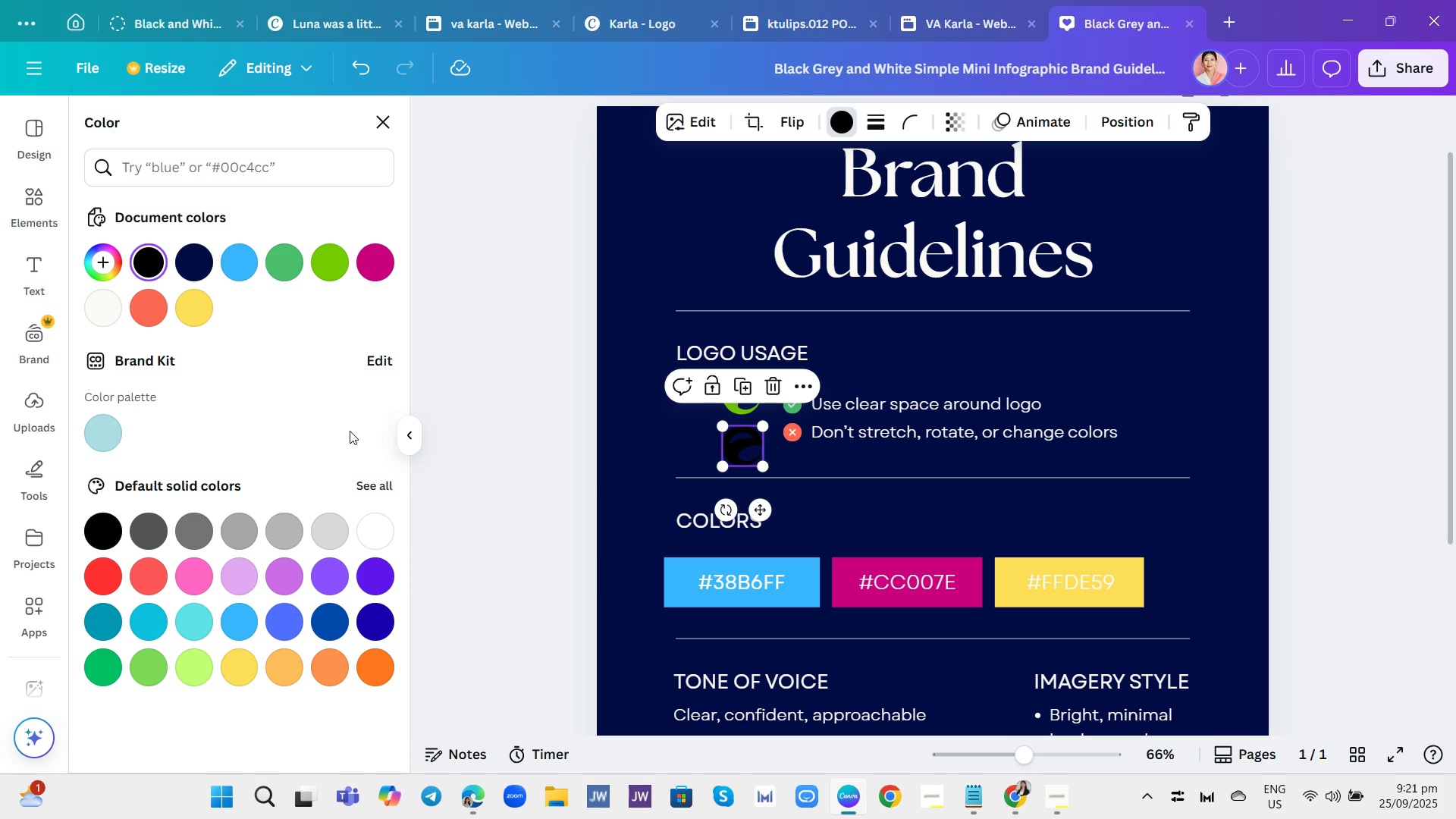 
wait(7.61)
 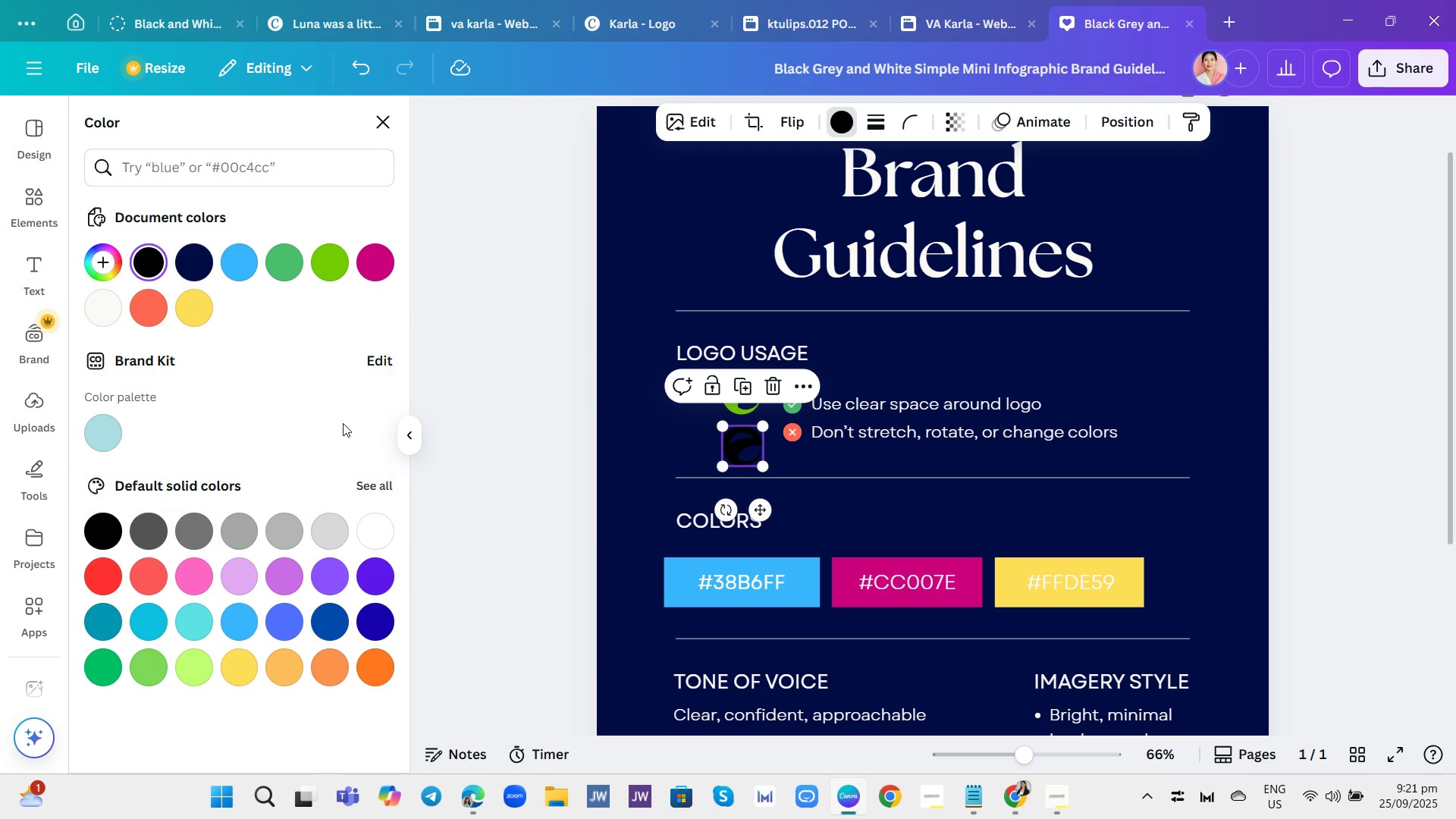 
type(monoch)
key(Backspace)
key(Backspace)